 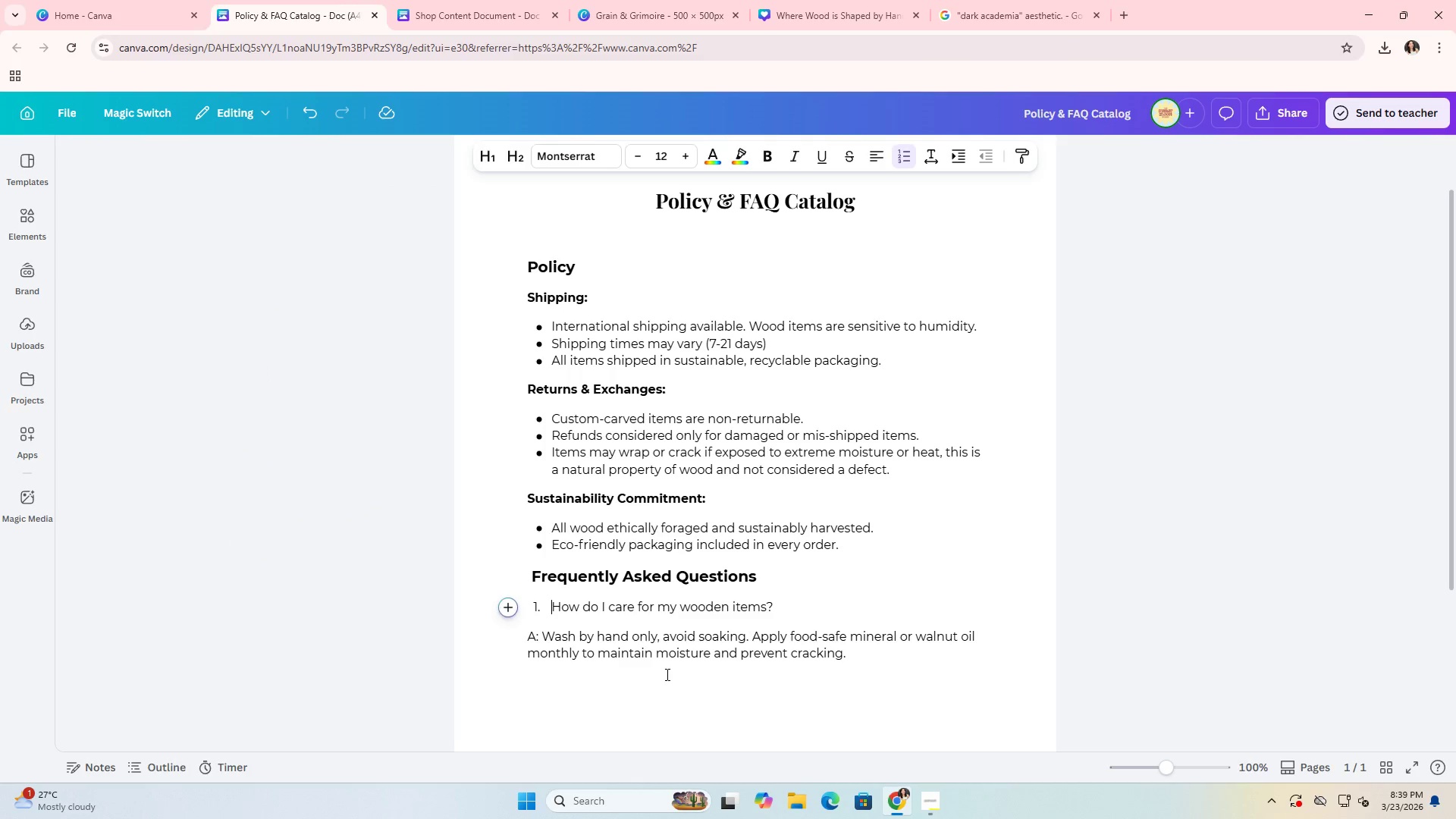 
left_click([541, 639])
 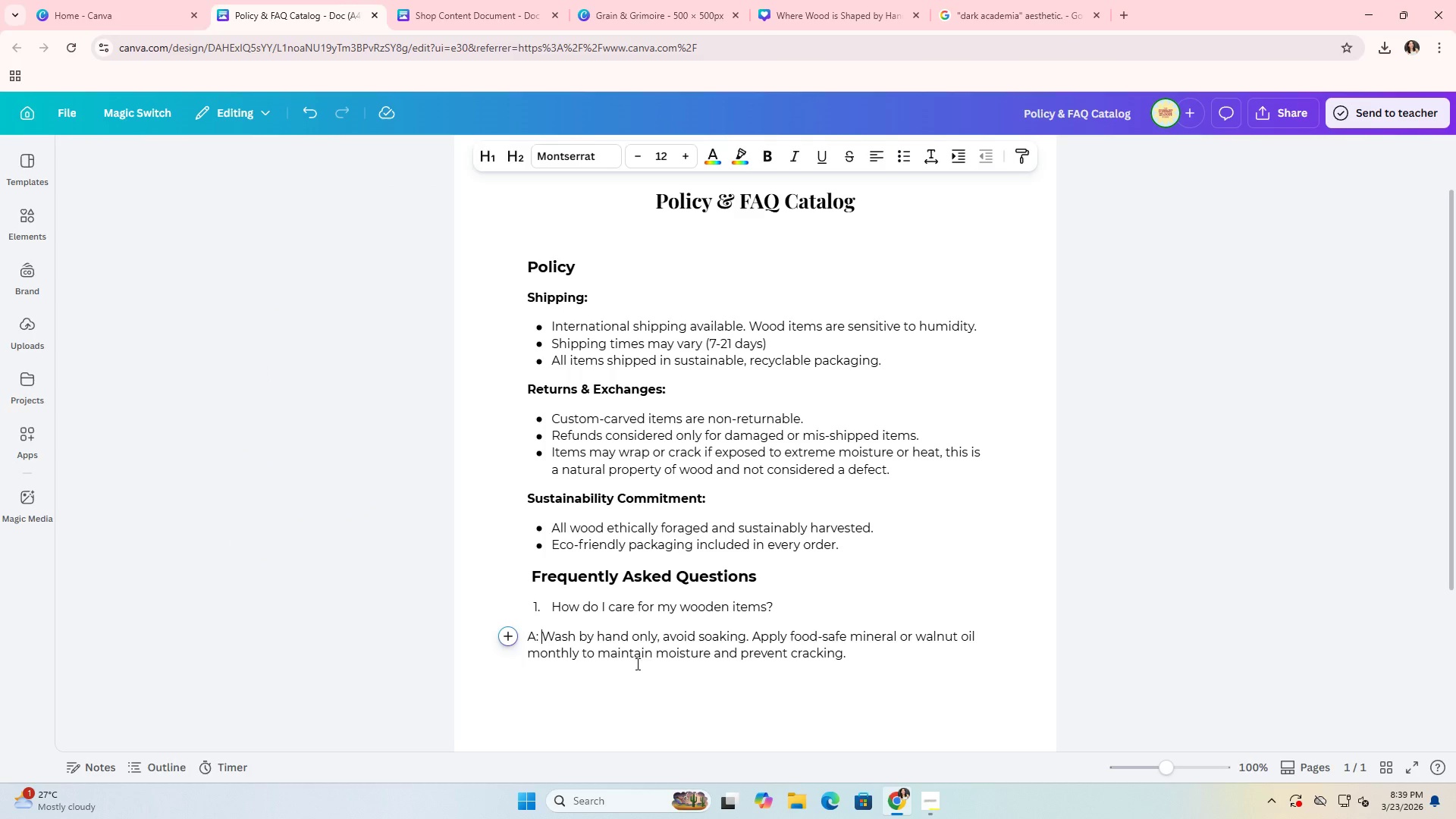 
key(Backspace)
 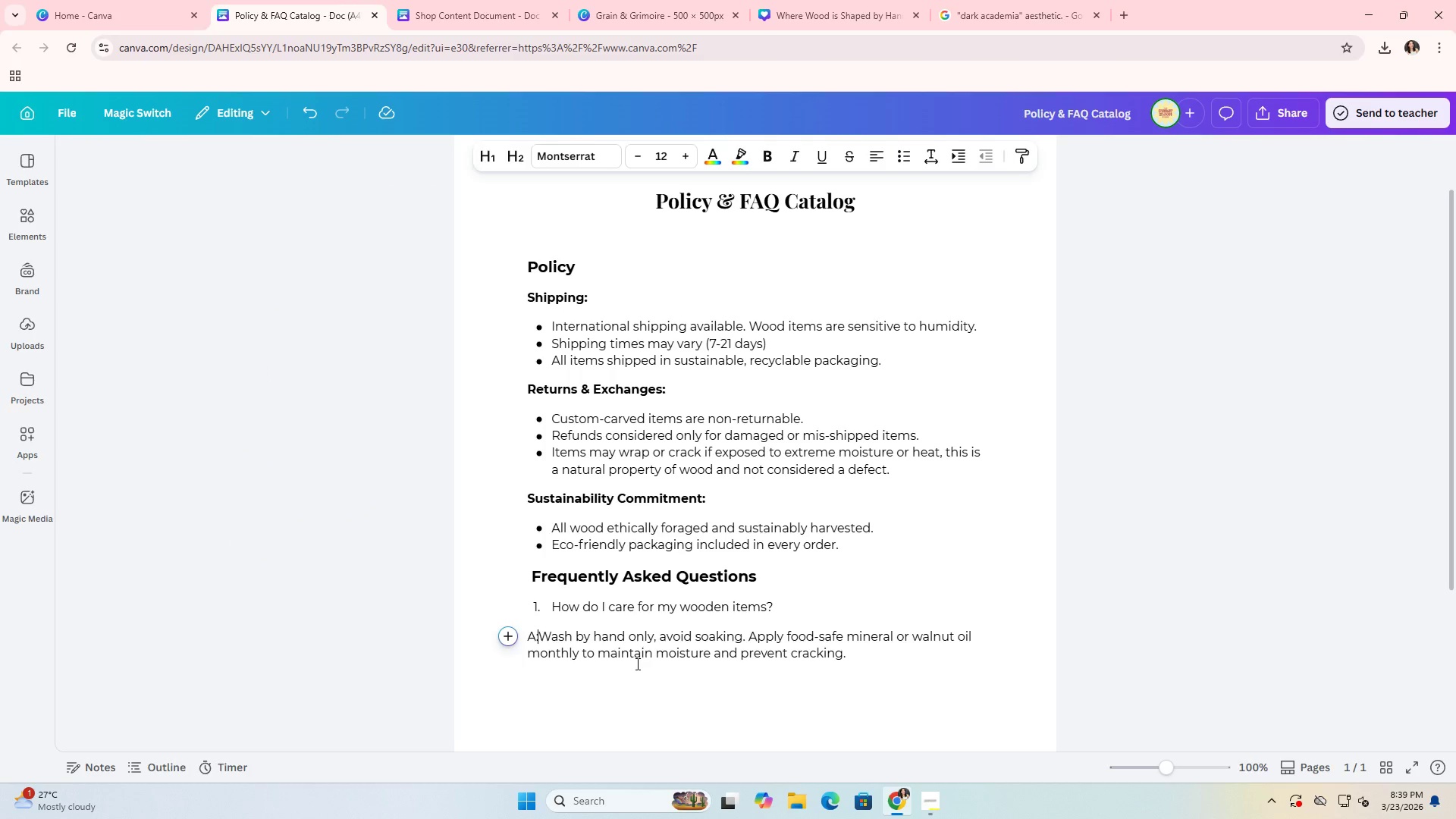 
key(Backspace)
 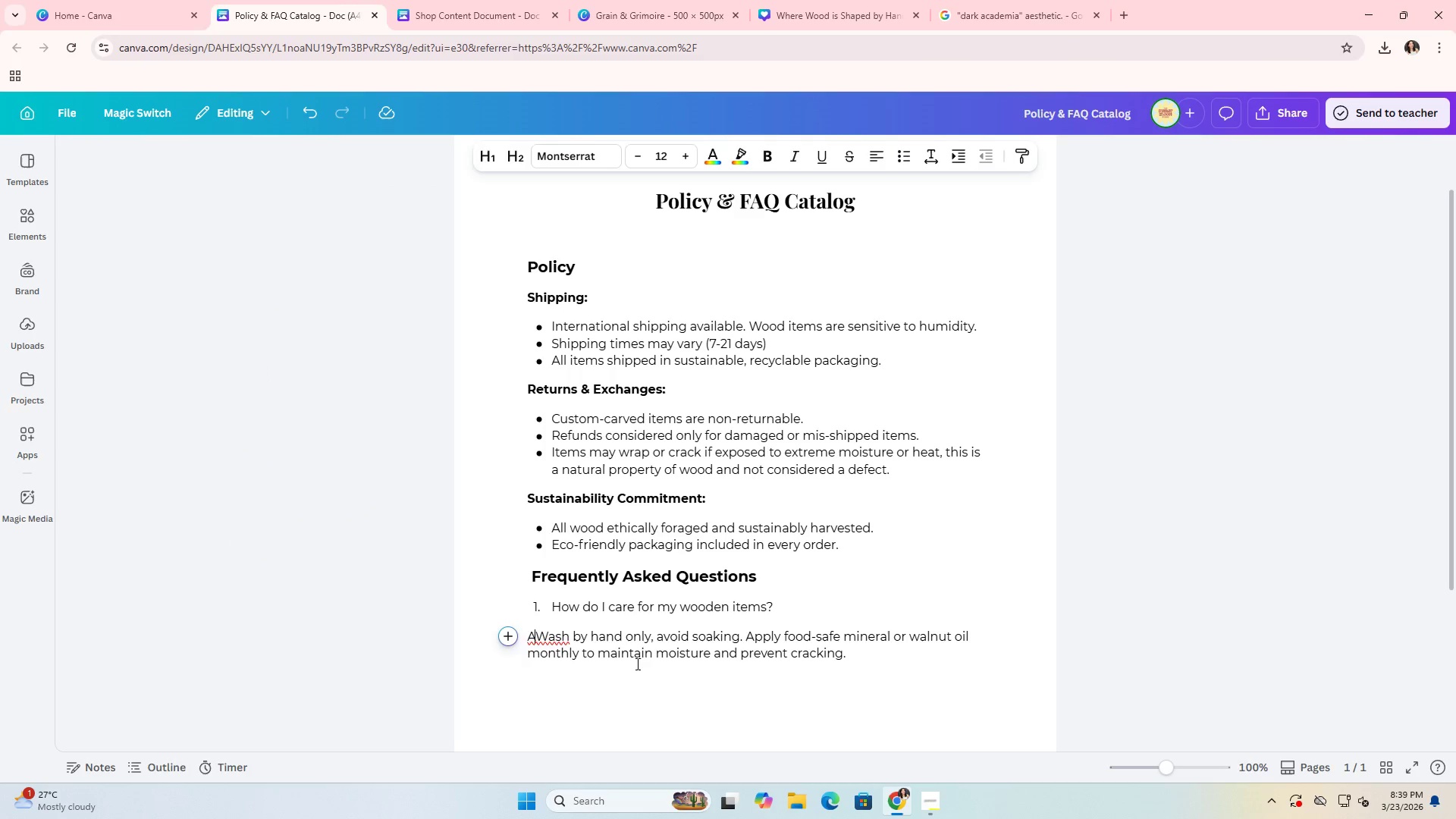 
key(Backspace)
 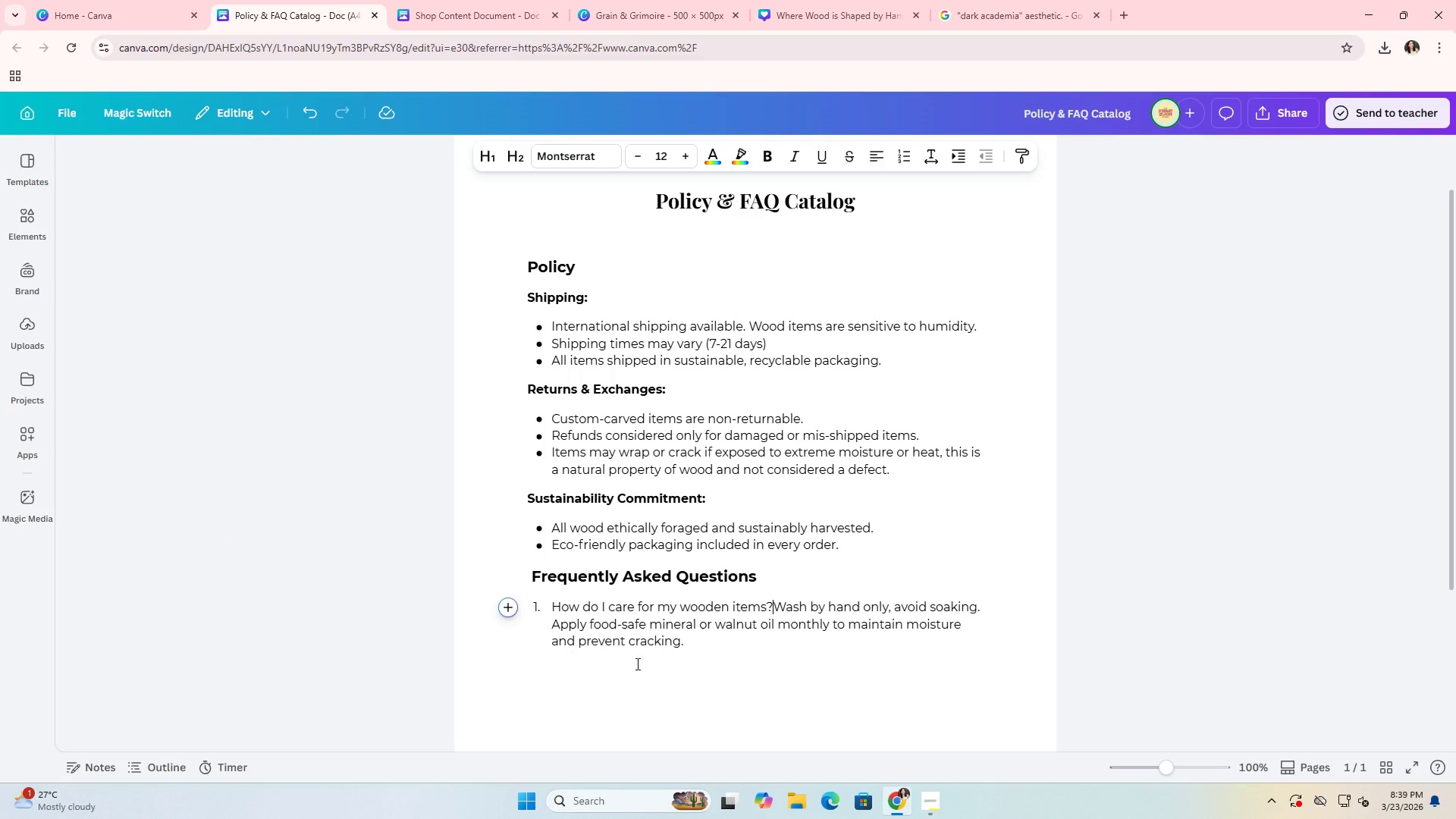 
key(Backspace)
 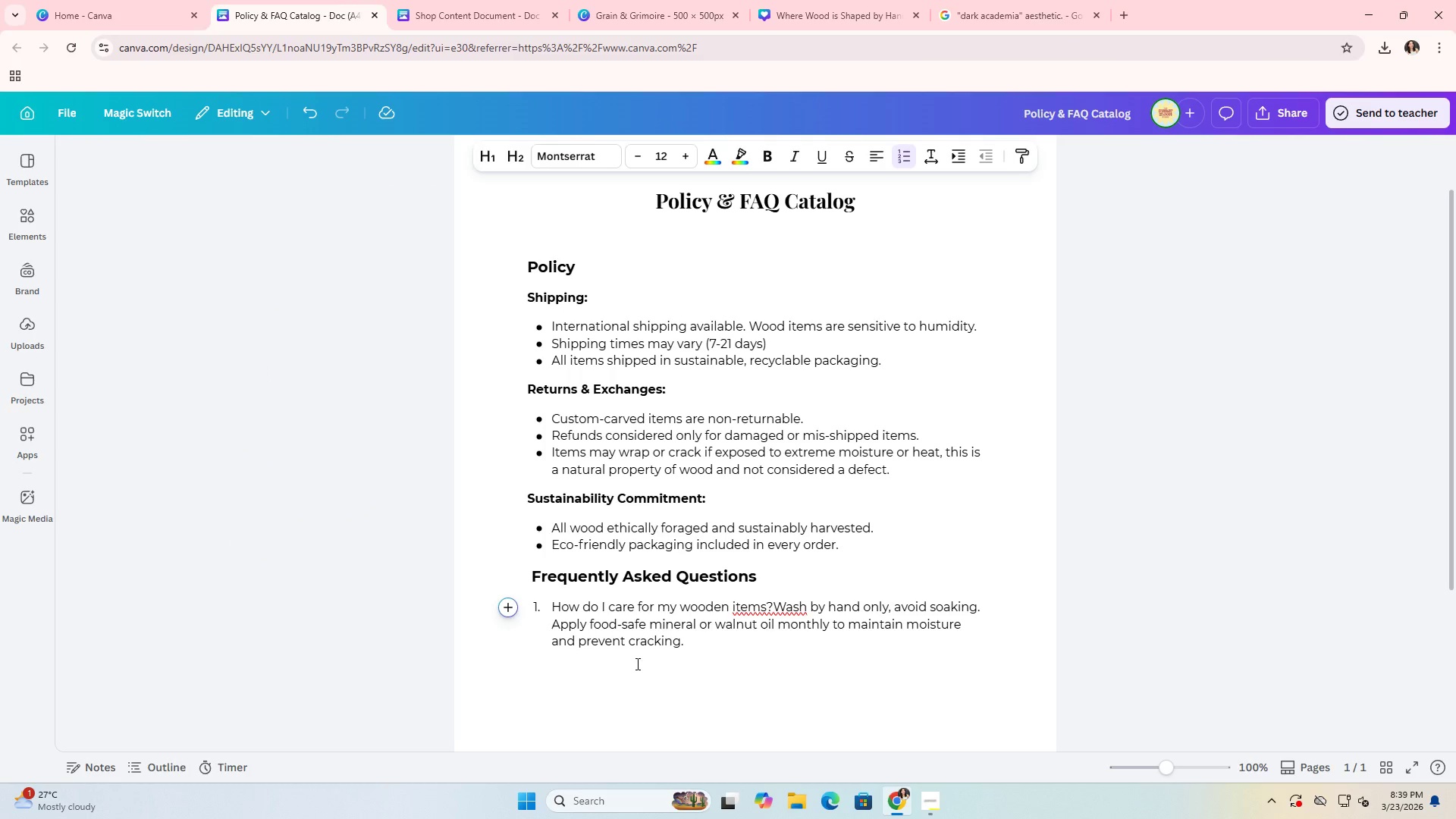 
key(Enter)
 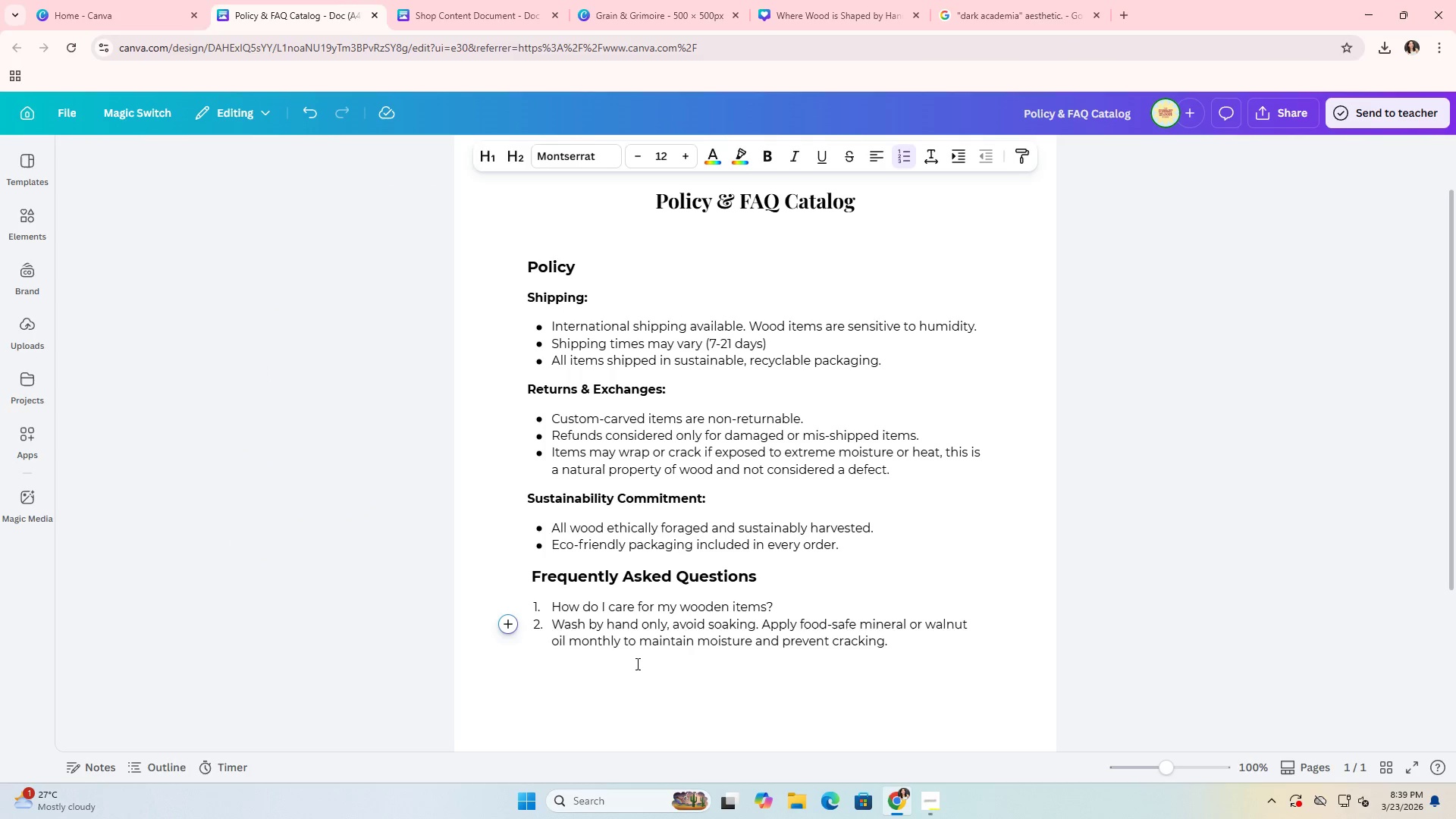 
key(Backspace)
 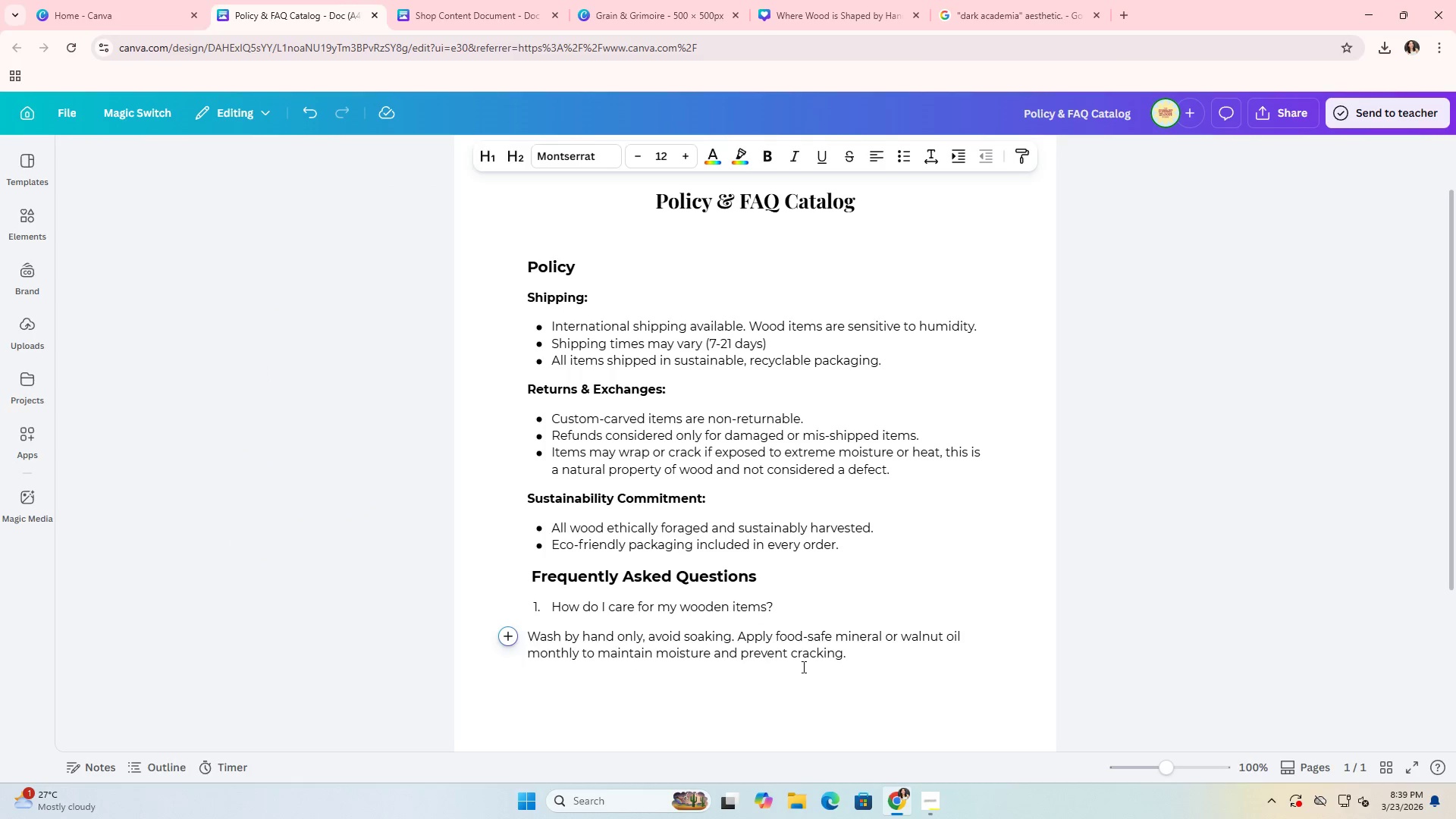 
left_click([870, 661])
 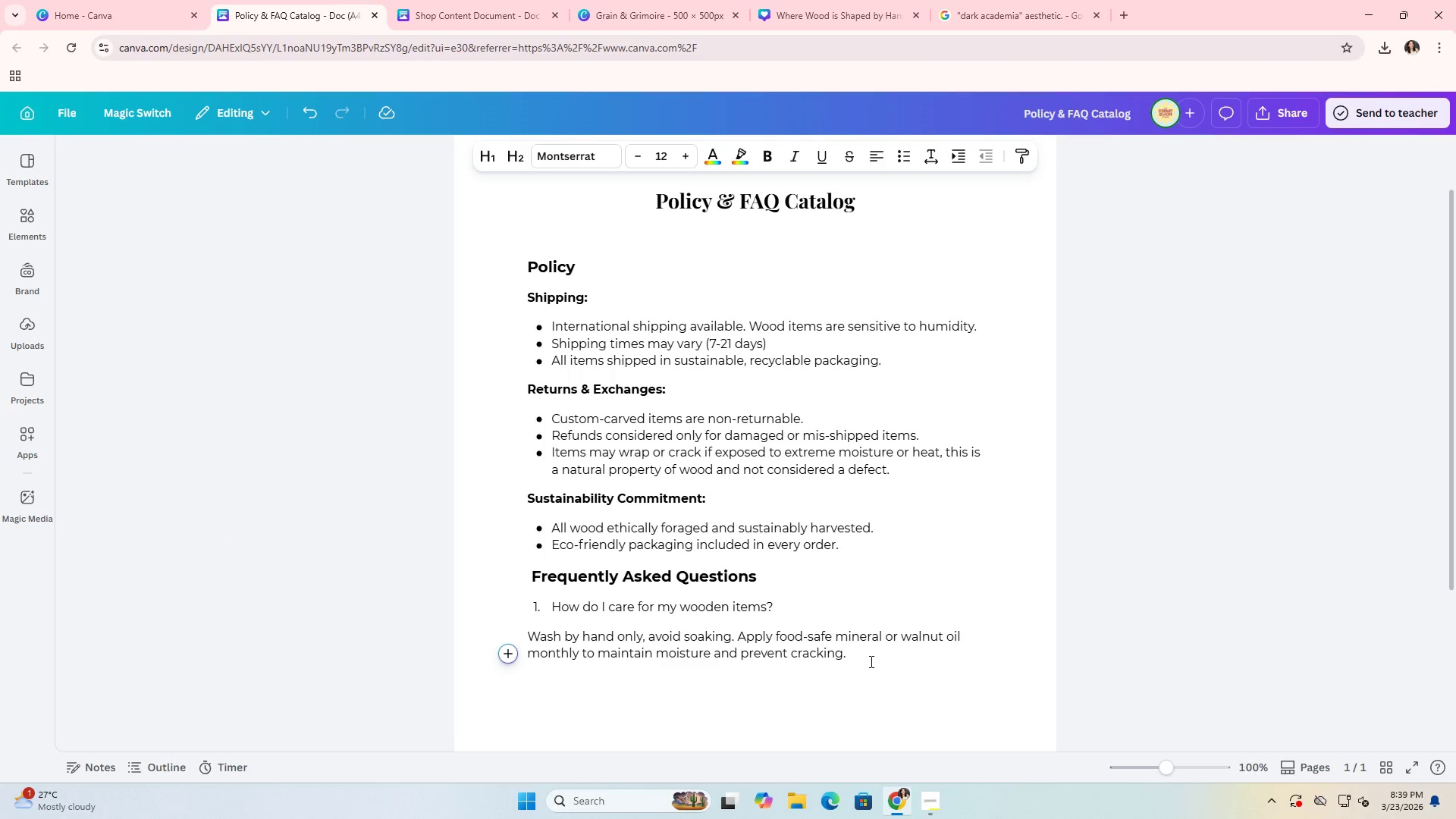 
key(Enter)
 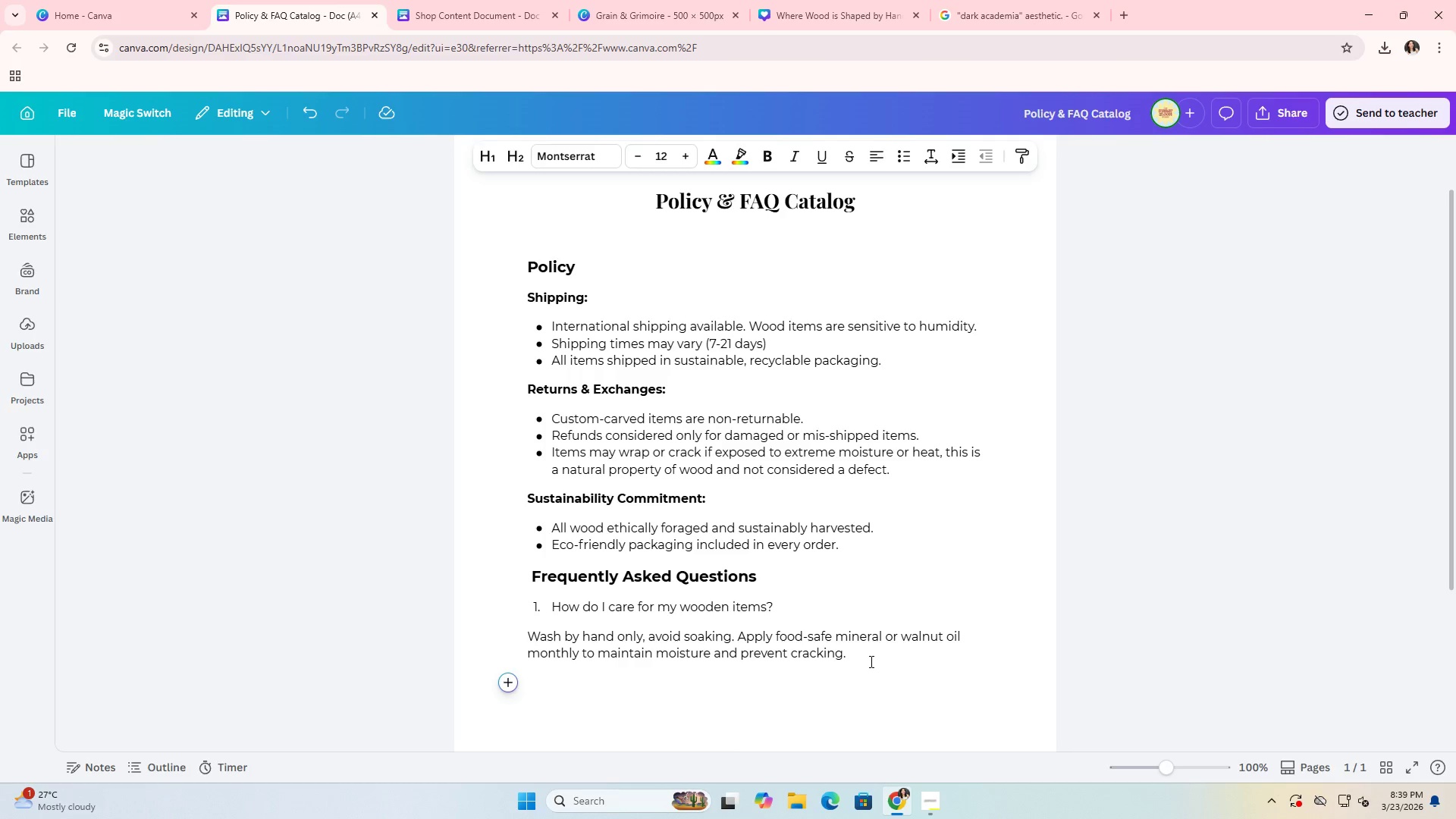 
type(2. )
key(Tab)
key(Tab)
type(Why do my items sometimes wrap?)
 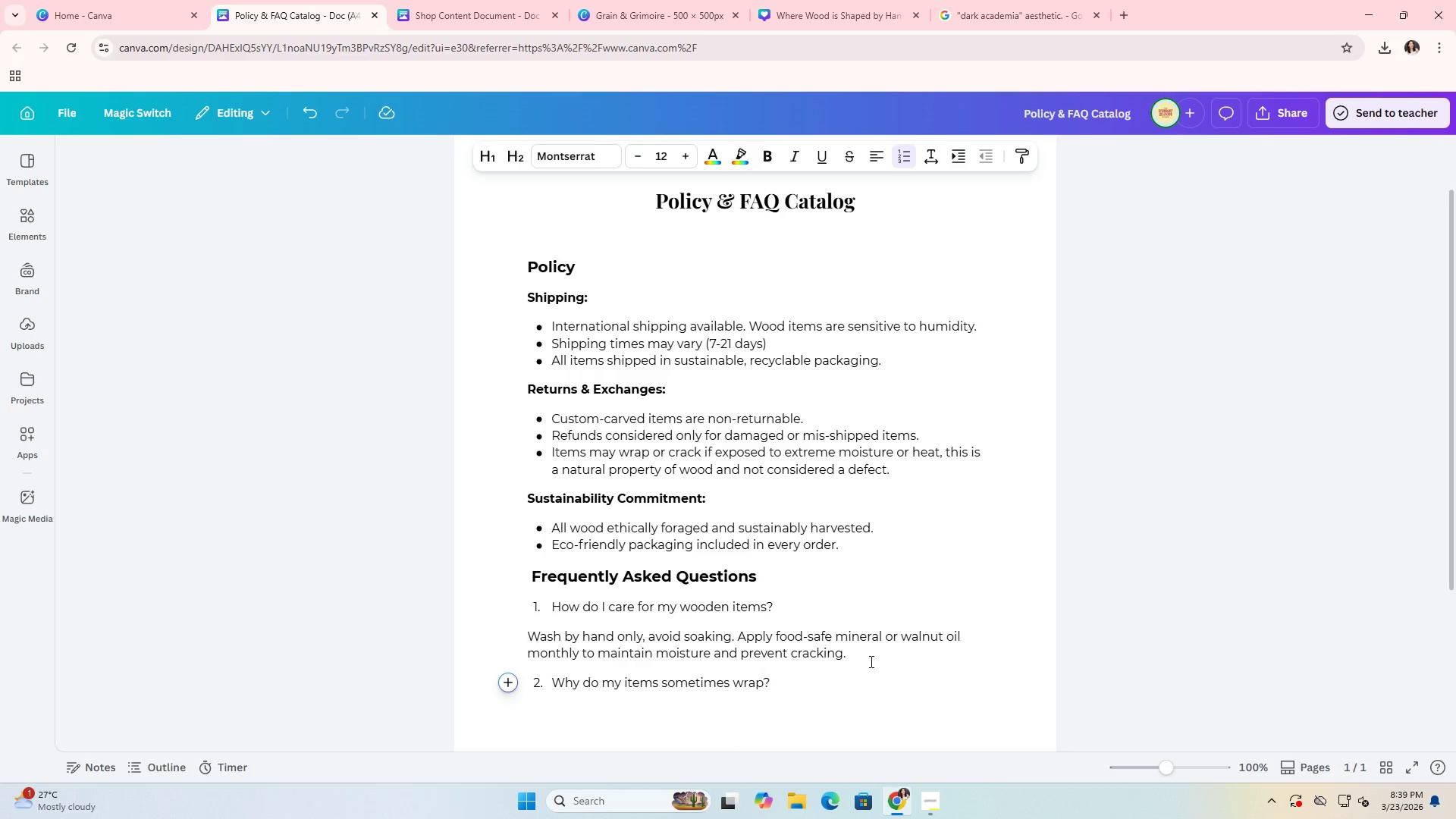 
hold_key(key=AltLeft, duration=0.52)